 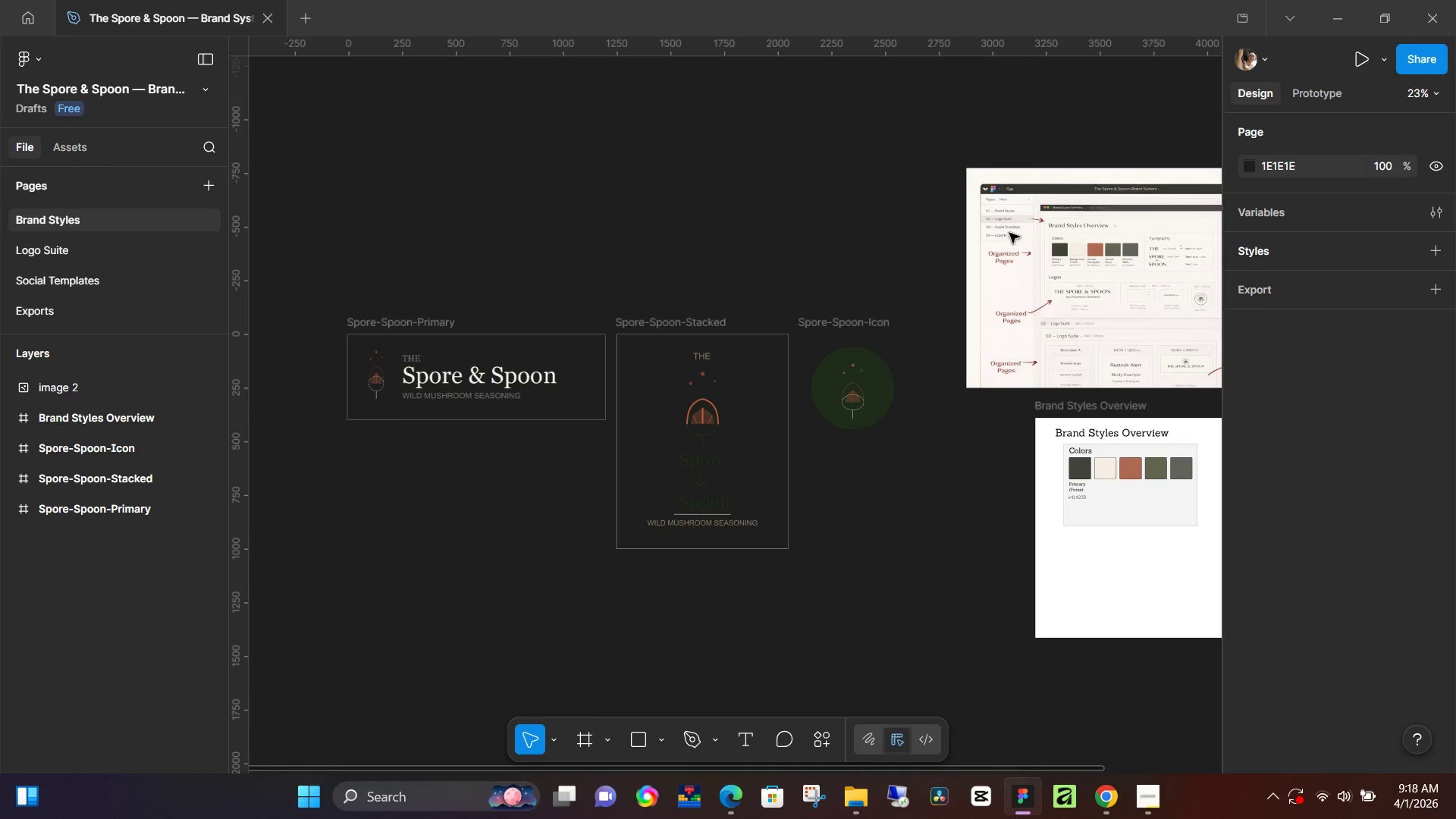 
hold_key(key=Space, duration=0.72)
 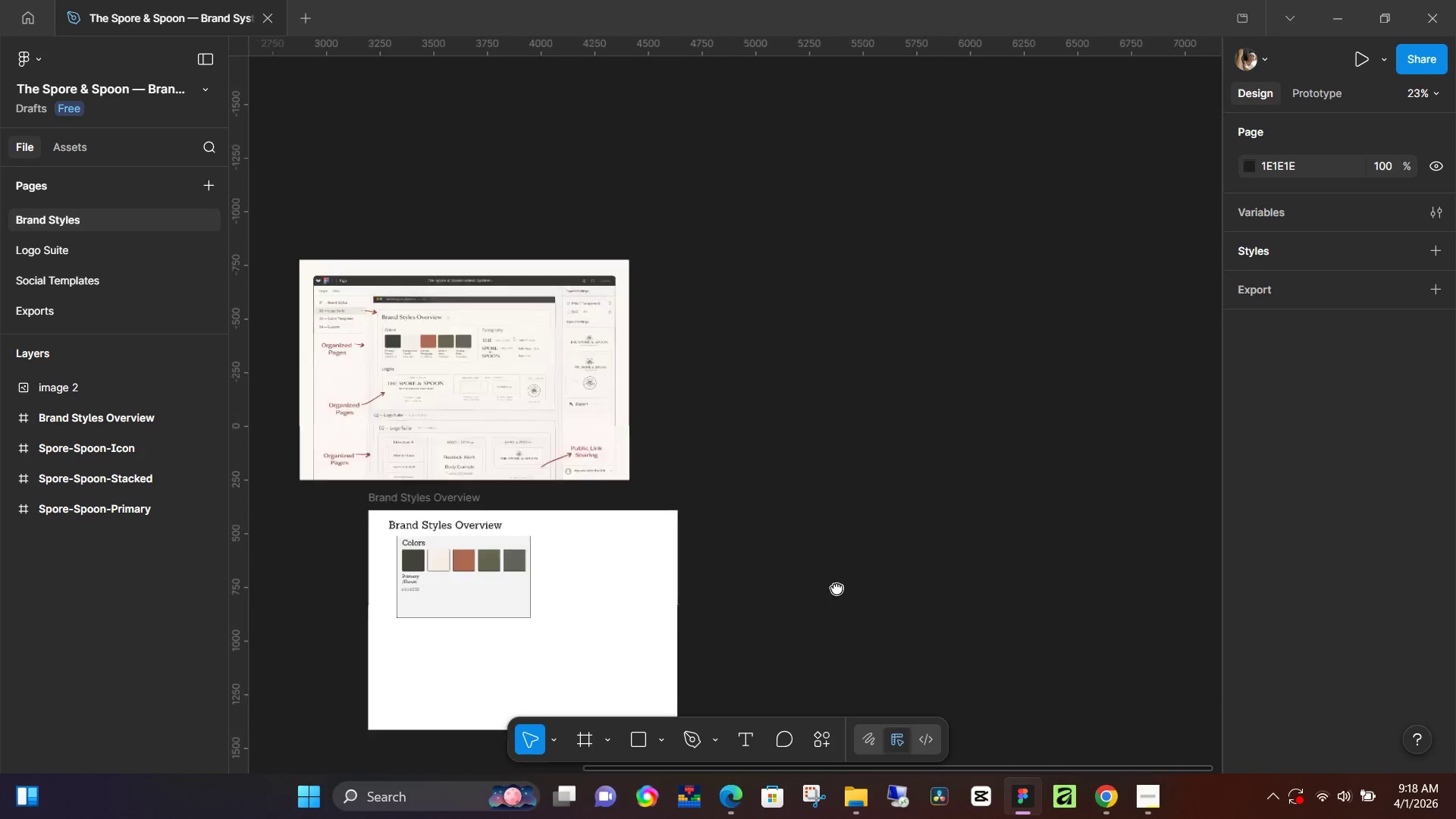 
left_click_drag(start_coordinate=[974, 537], to_coordinate=[458, 473])
 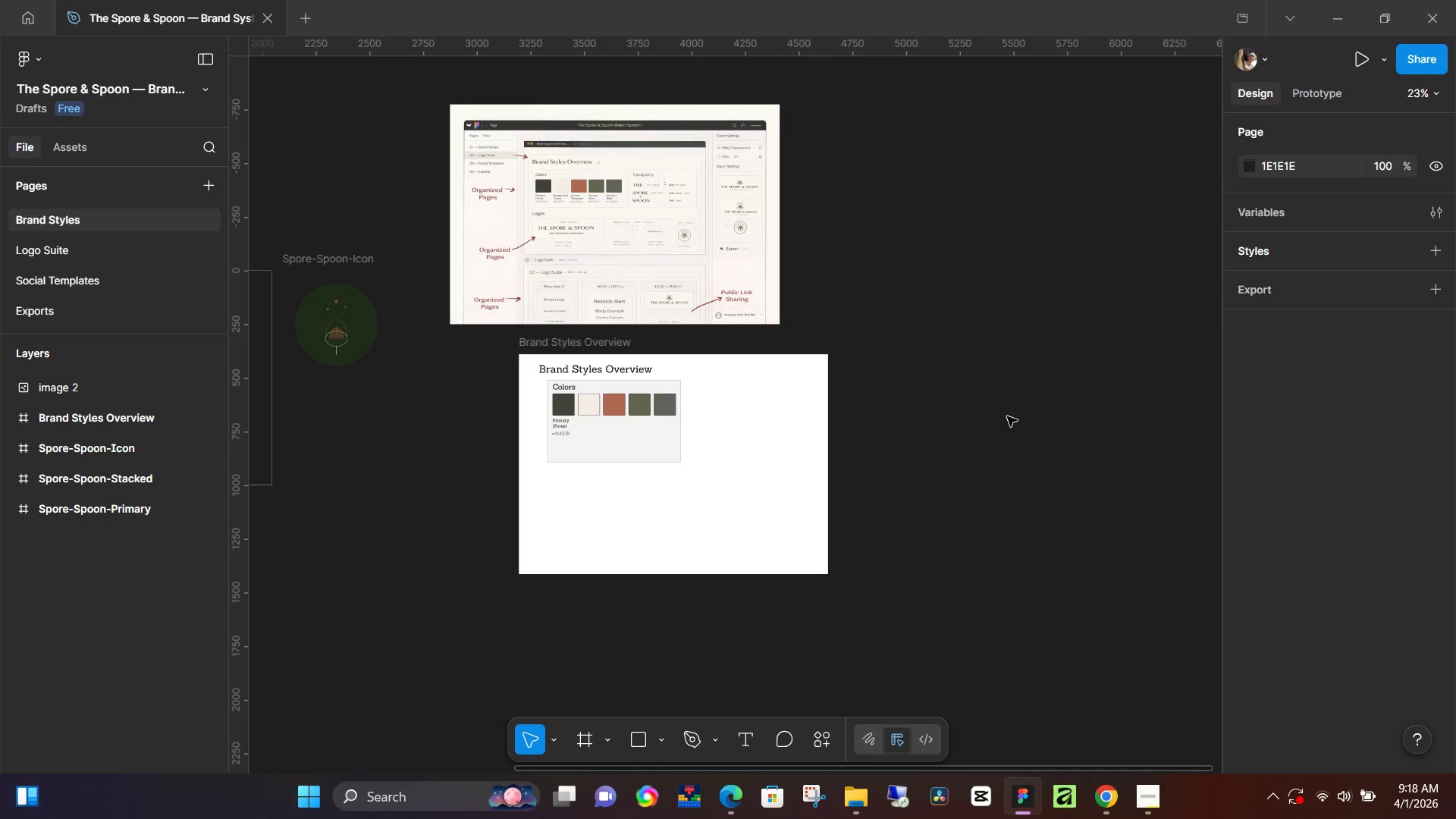 
hold_key(key=Space, duration=0.33)
 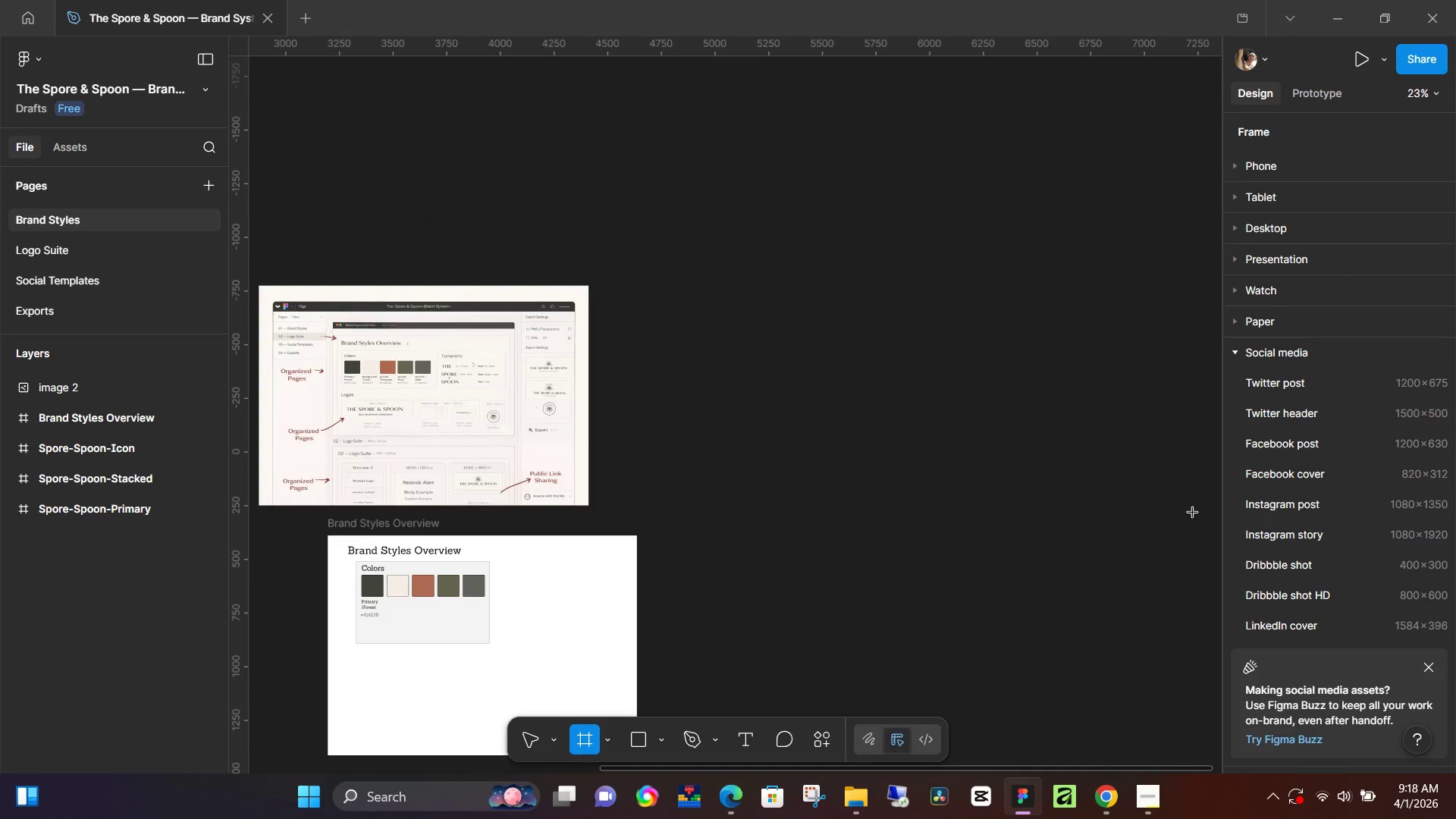 
left_click_drag(start_coordinate=[1009, 416], to_coordinate=[818, 598])
 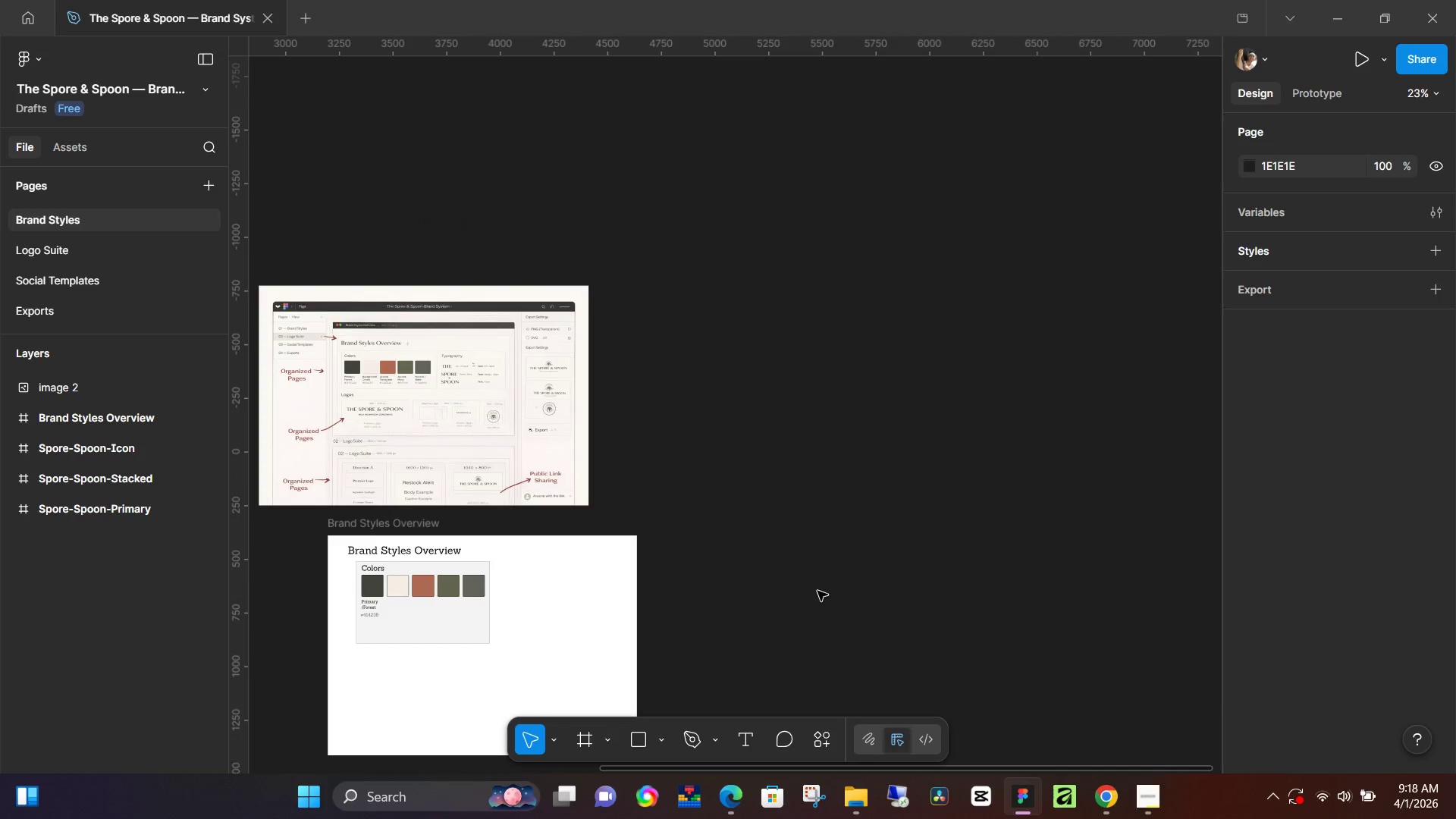 
key(F)
 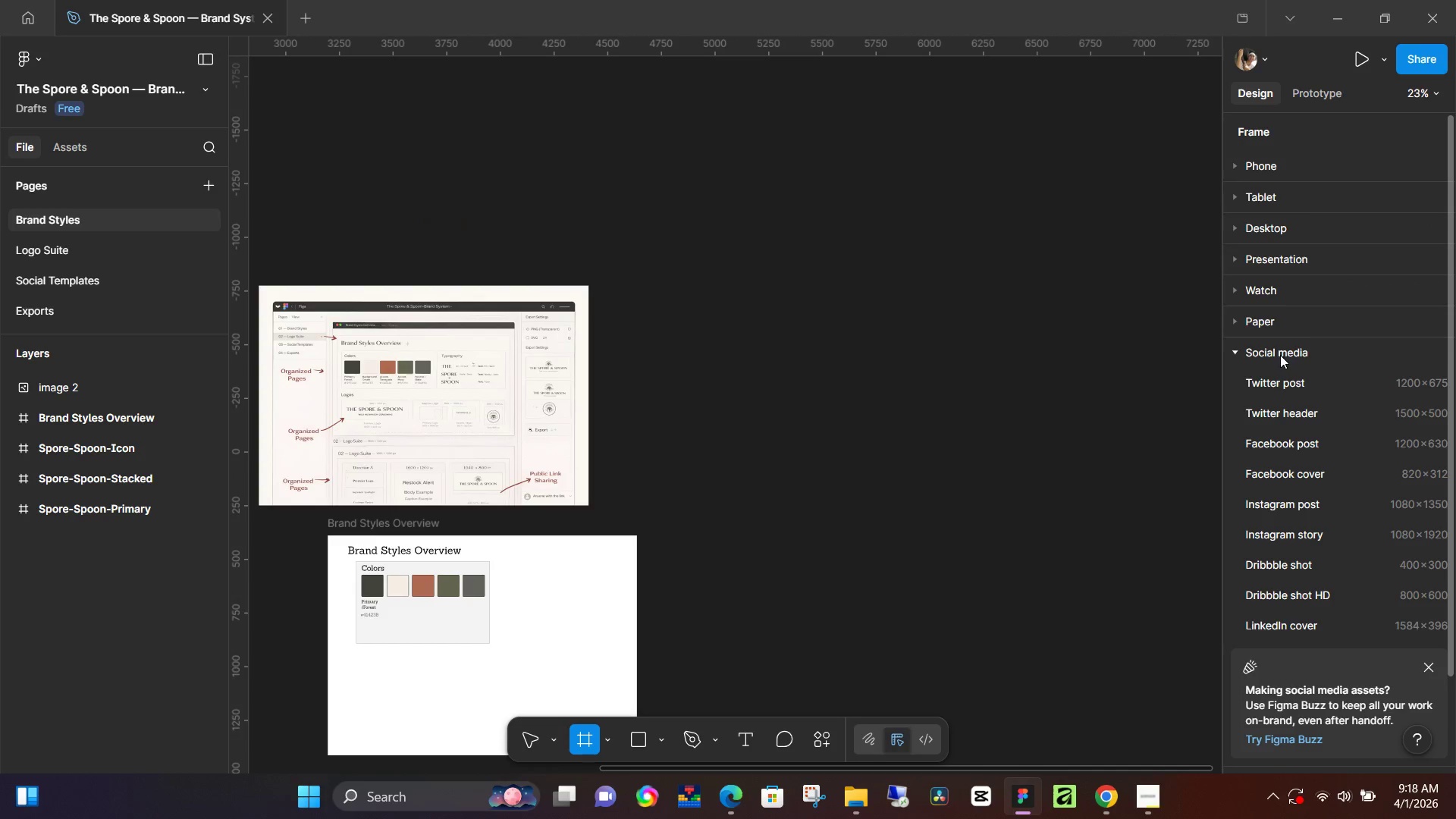 
double_click([1279, 353])
 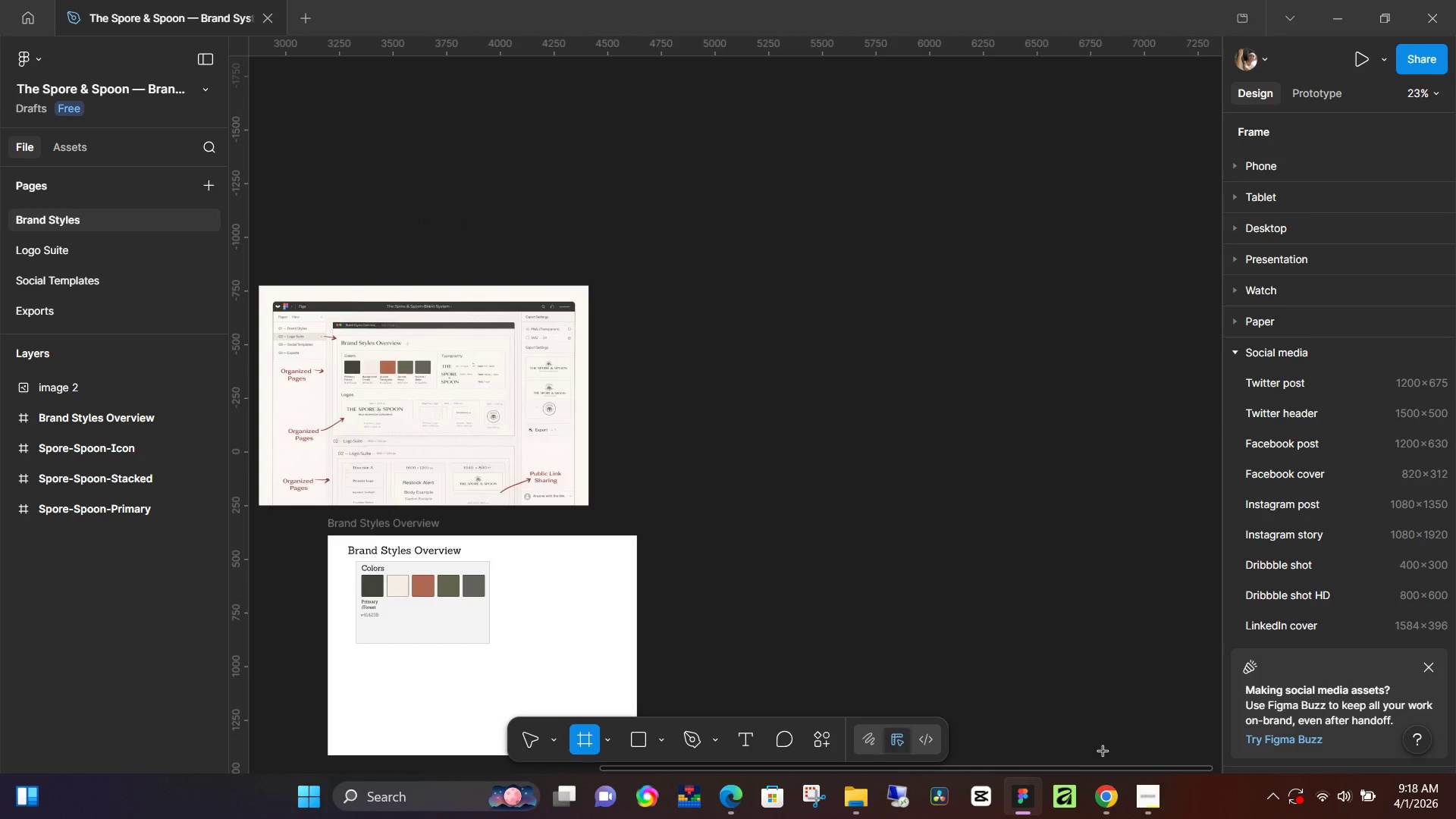 
left_click([1143, 793])